 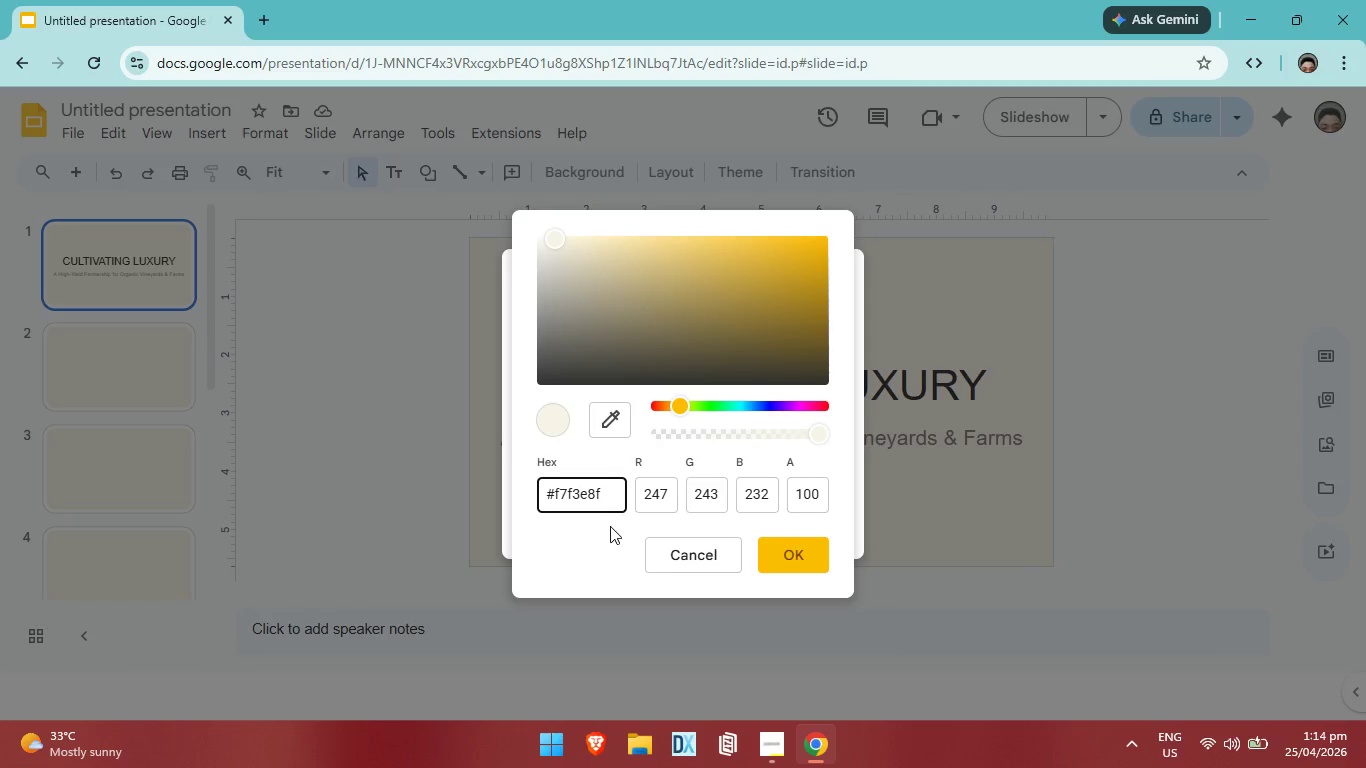 
key(Backspace)
 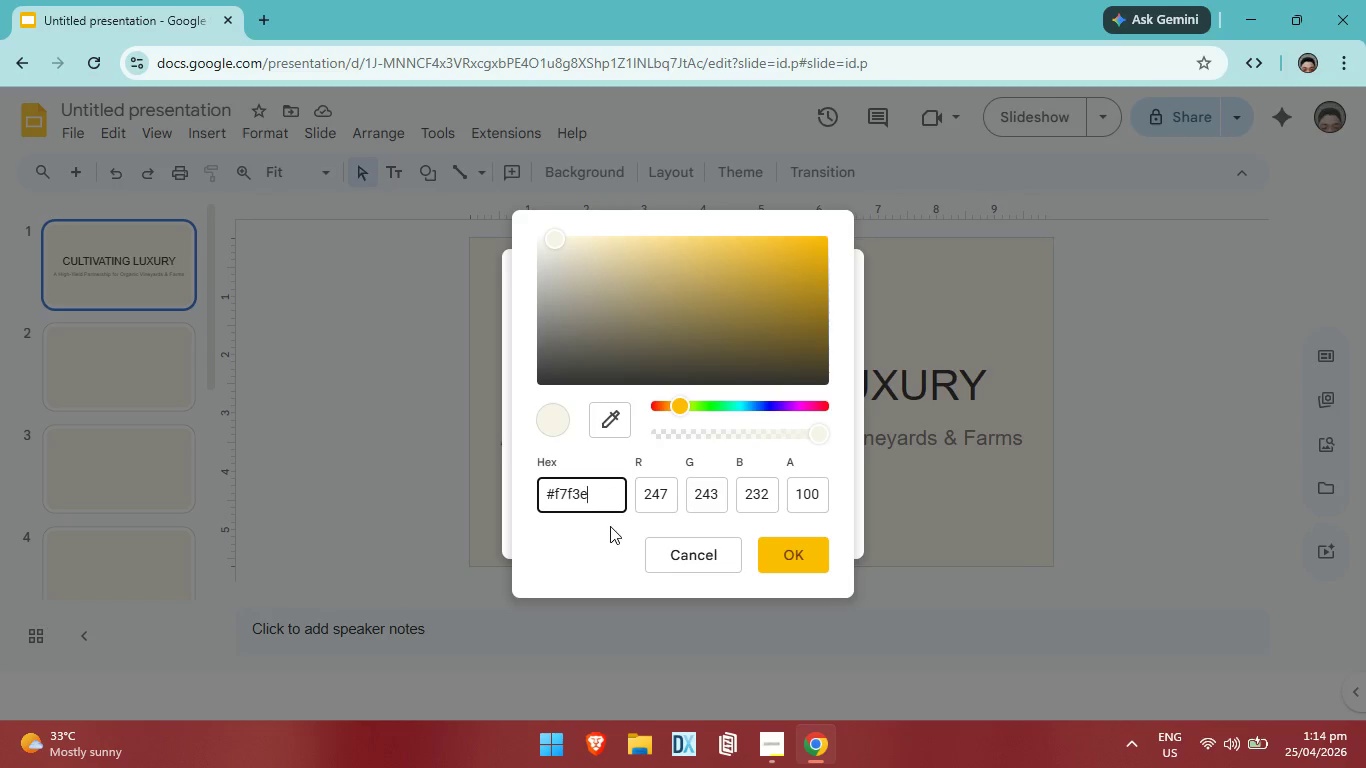 
key(Backspace)
 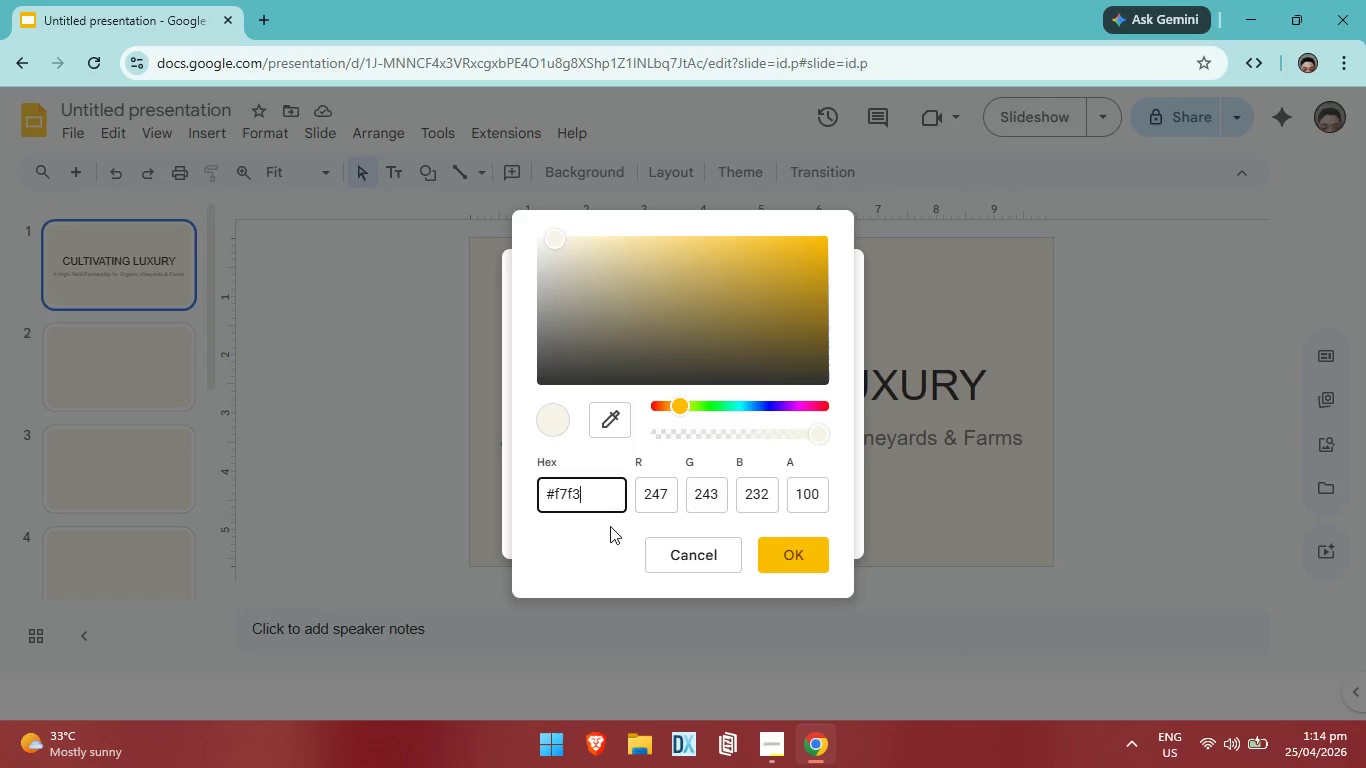 
key(Backspace)
 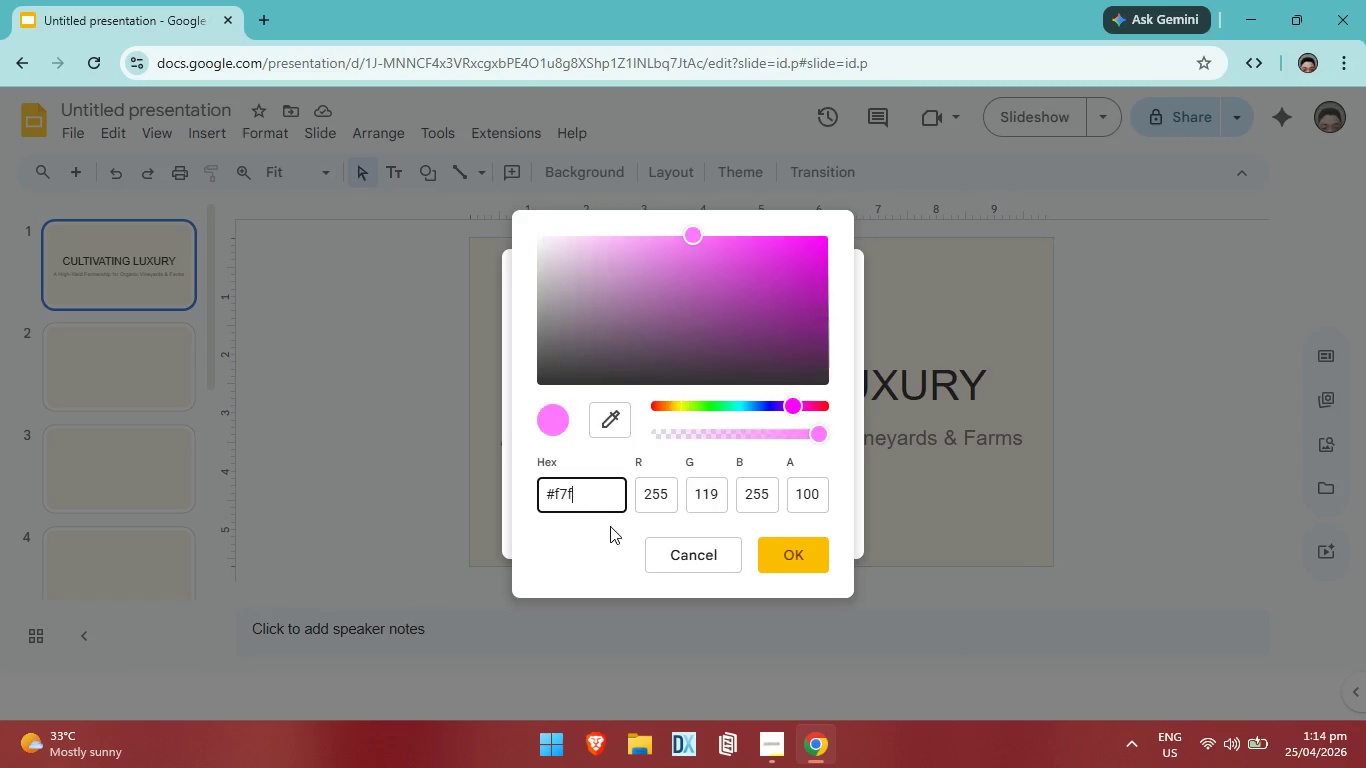 
key(Backspace)
 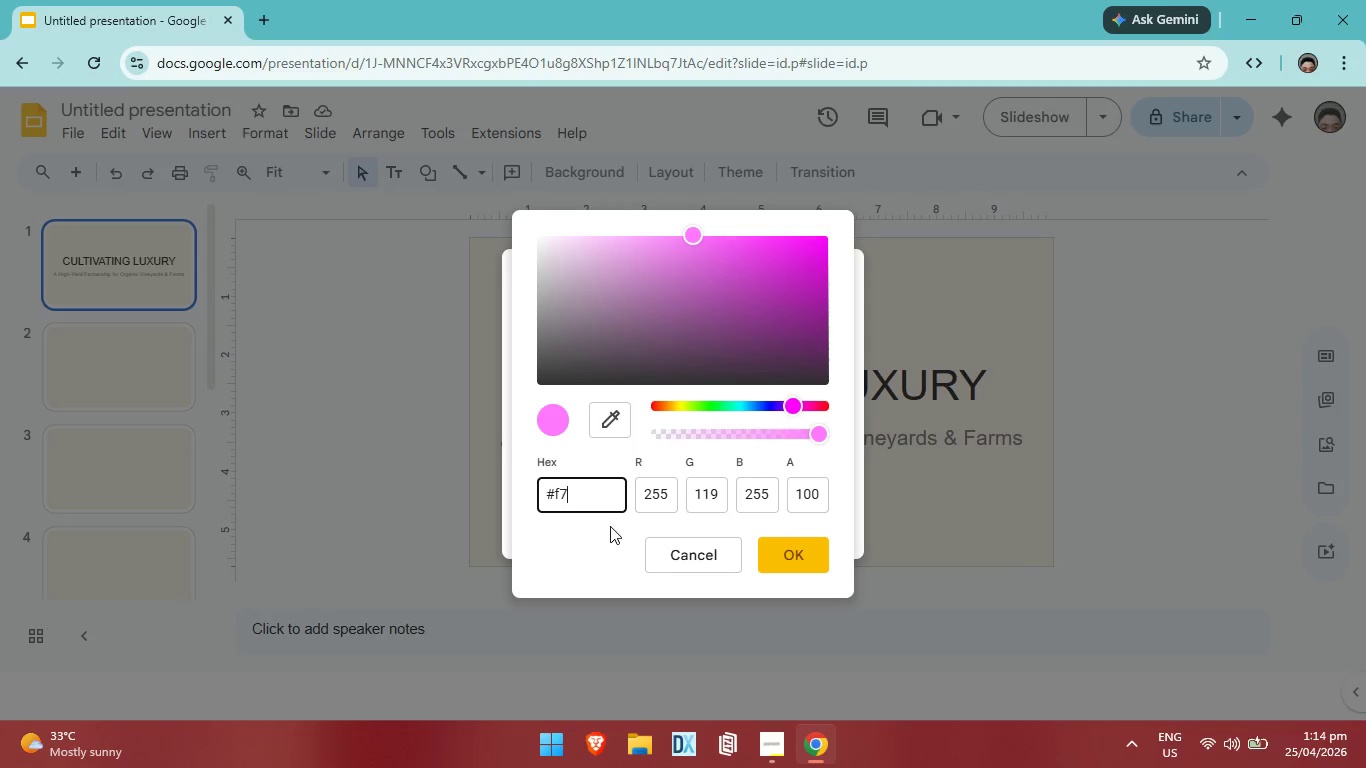 
key(Backspace)
 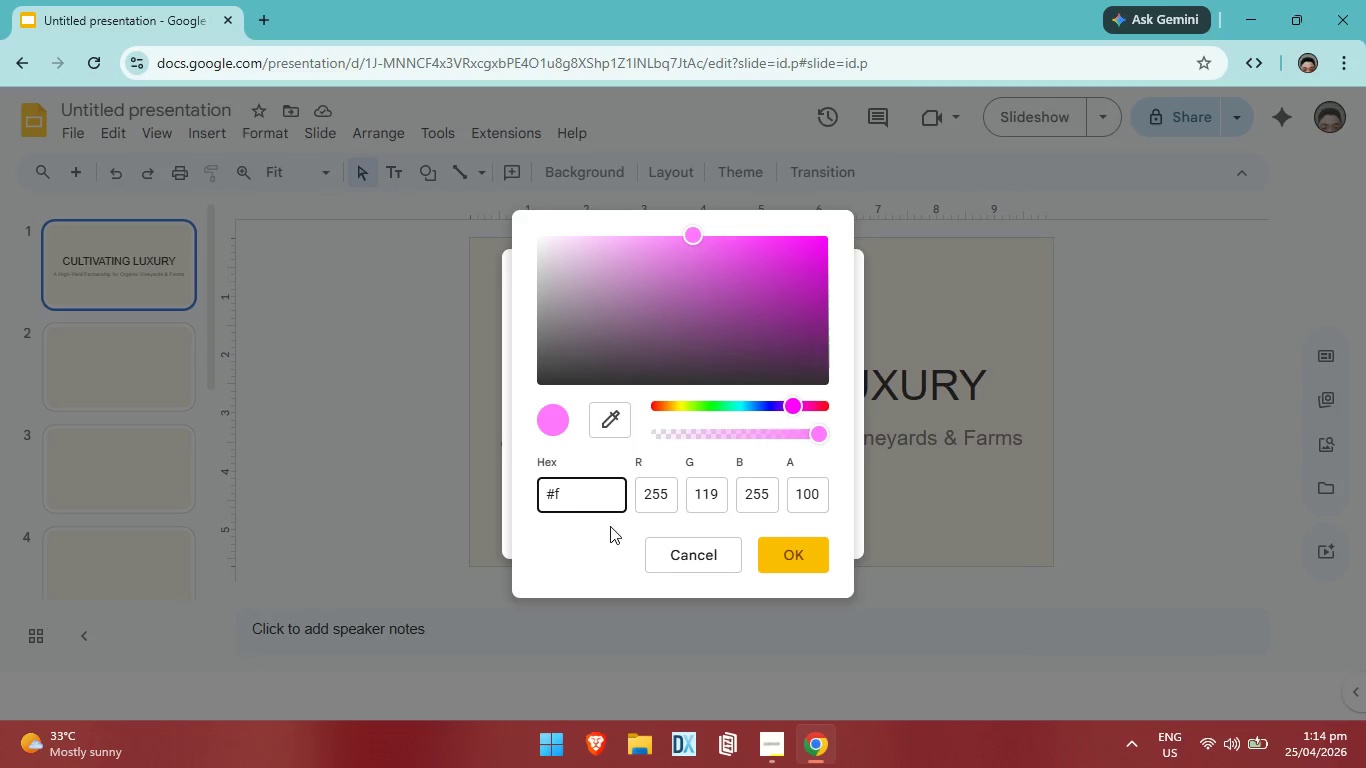 
key(Backspace)
 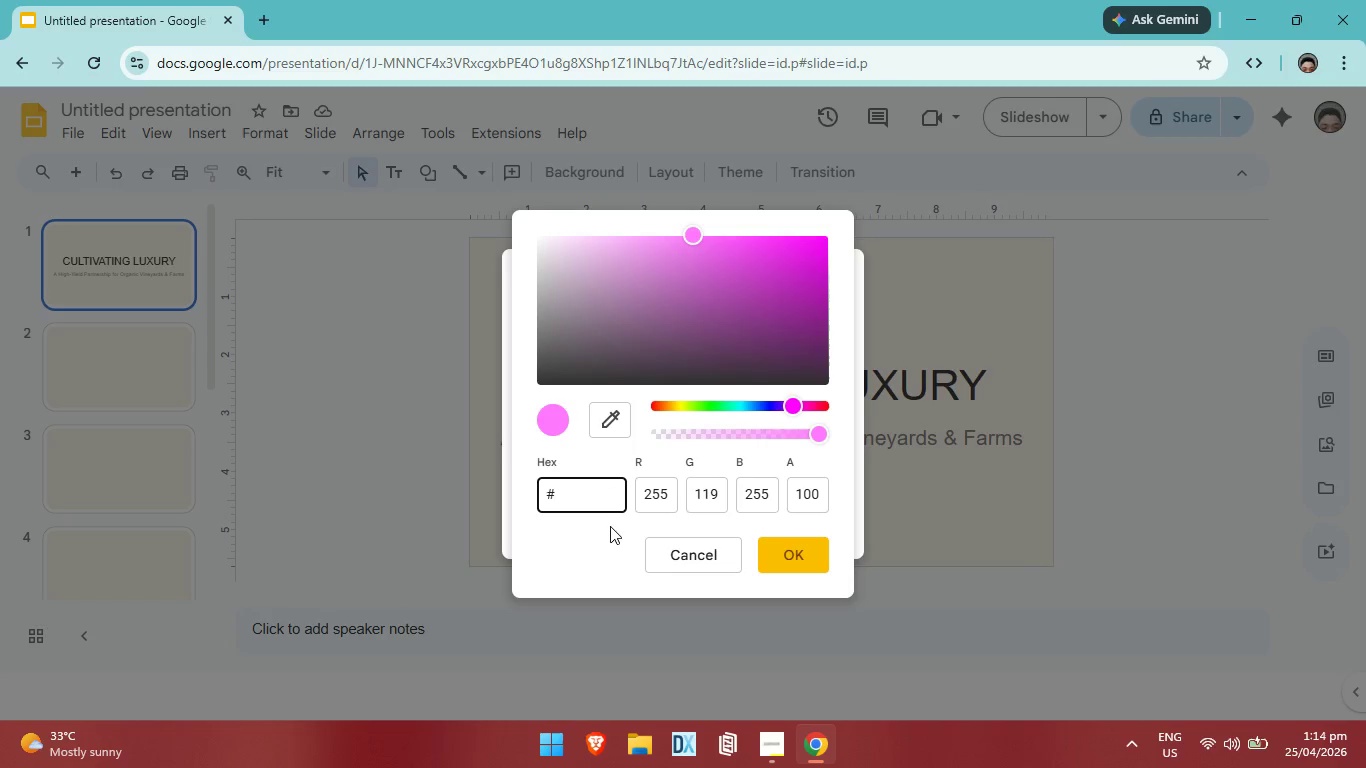 
key(Backspace)
 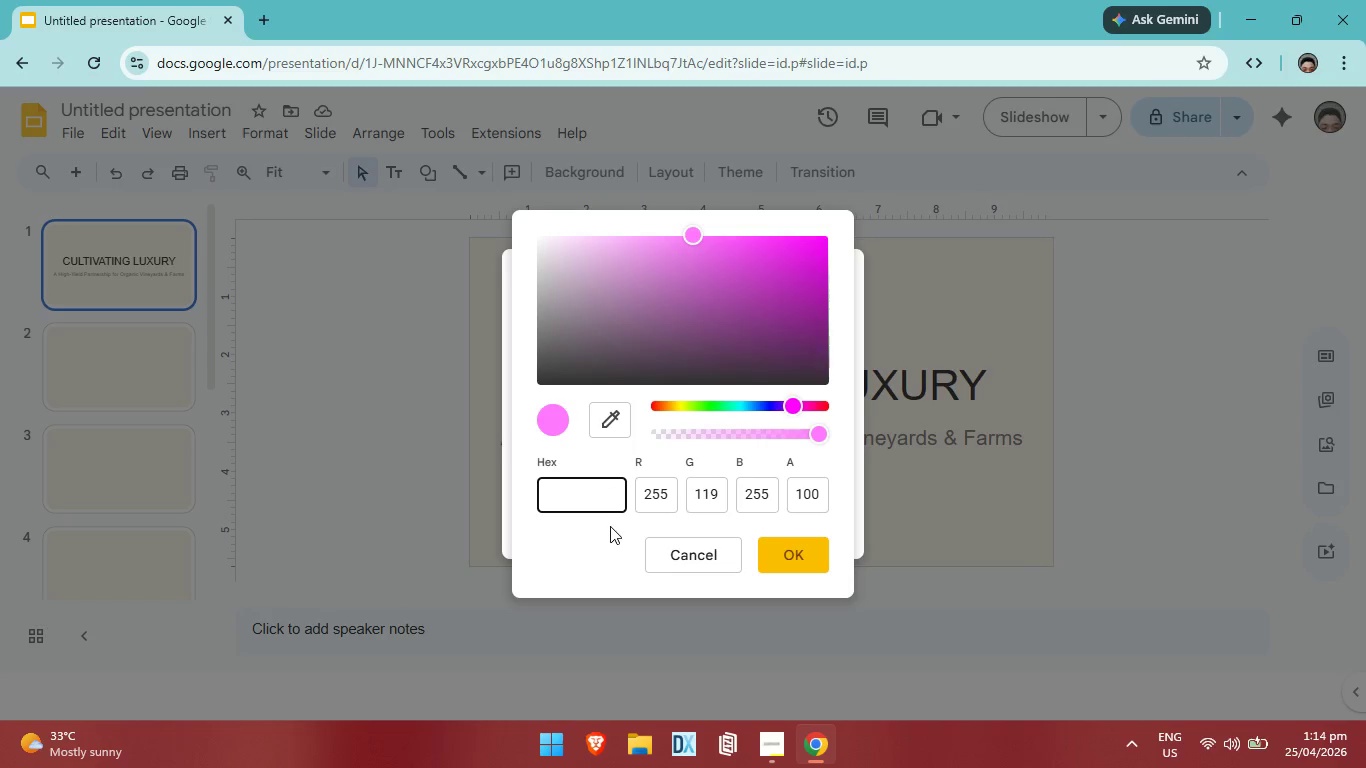 
key(Backspace)
 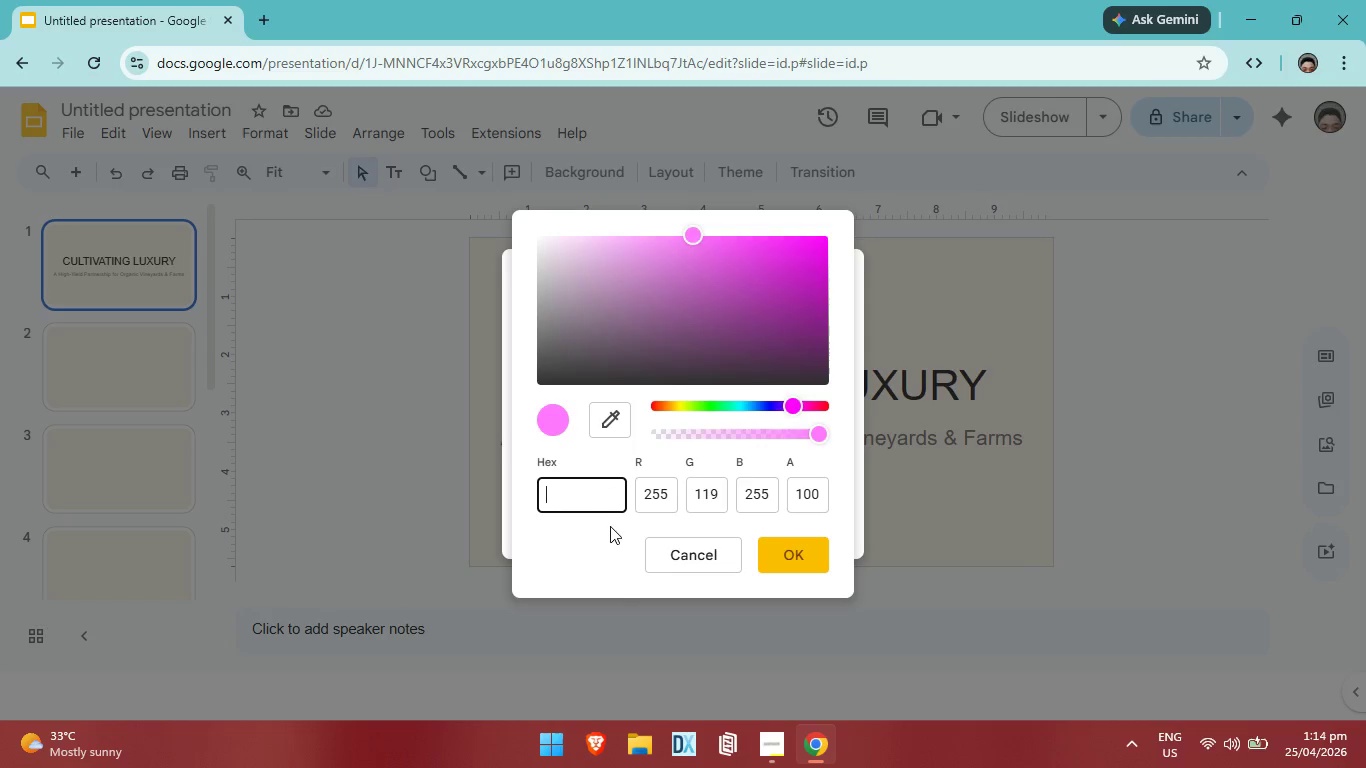 
key(Control+ControlLeft)
 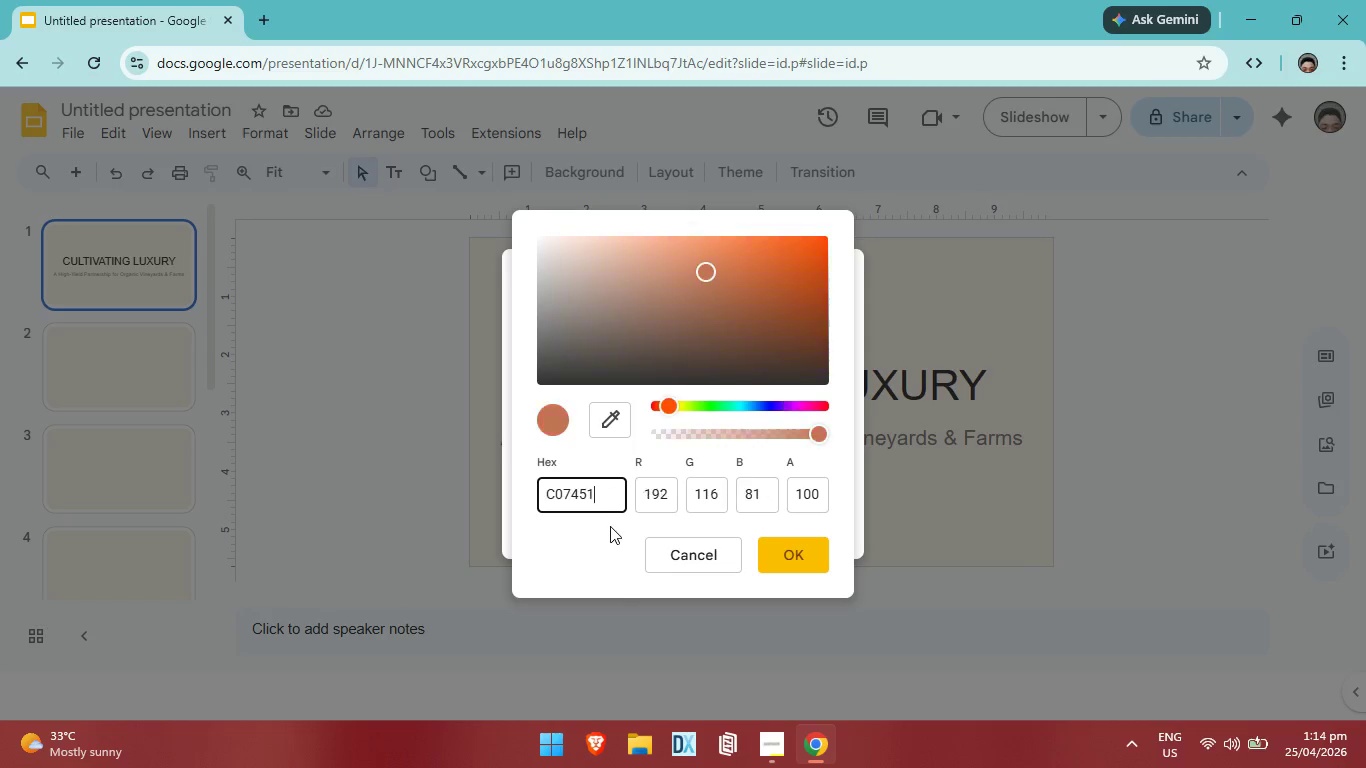 
key(Control+V)
 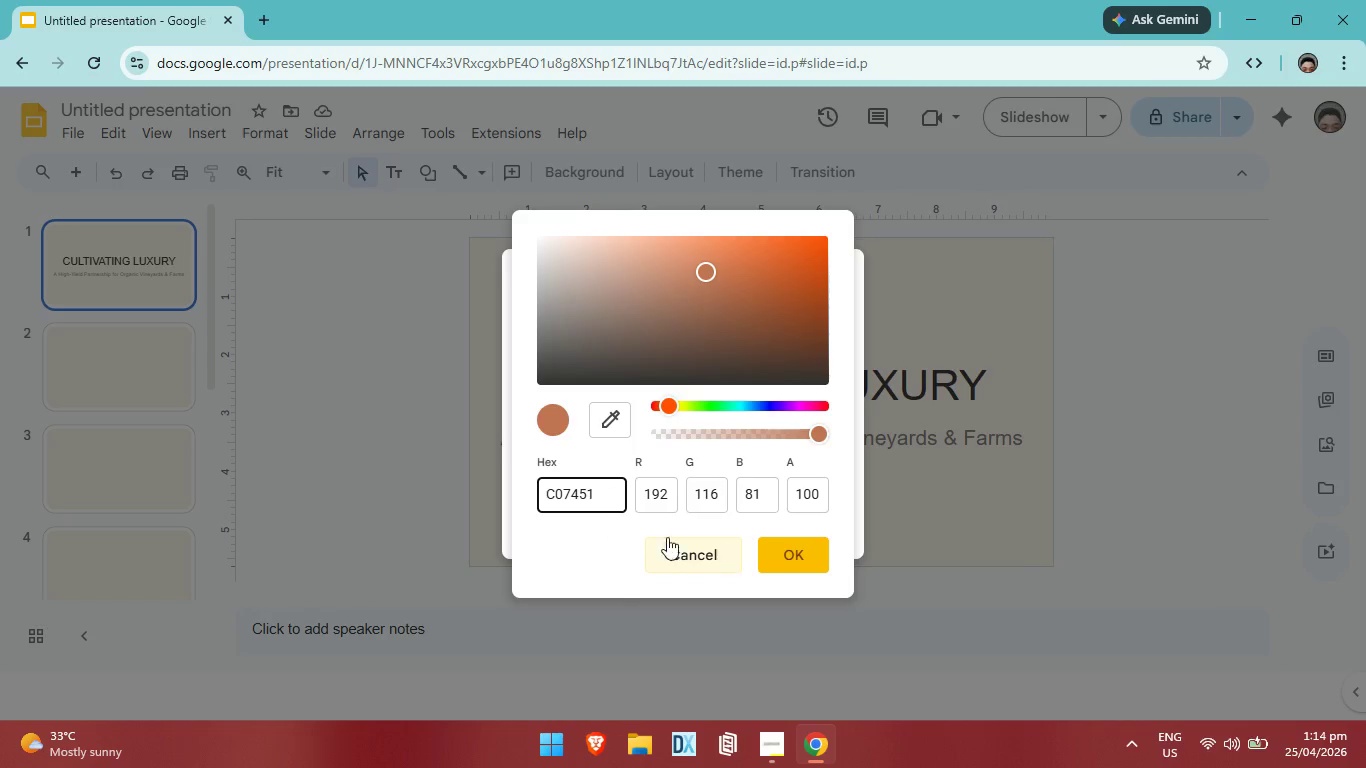 
left_click([613, 499])
 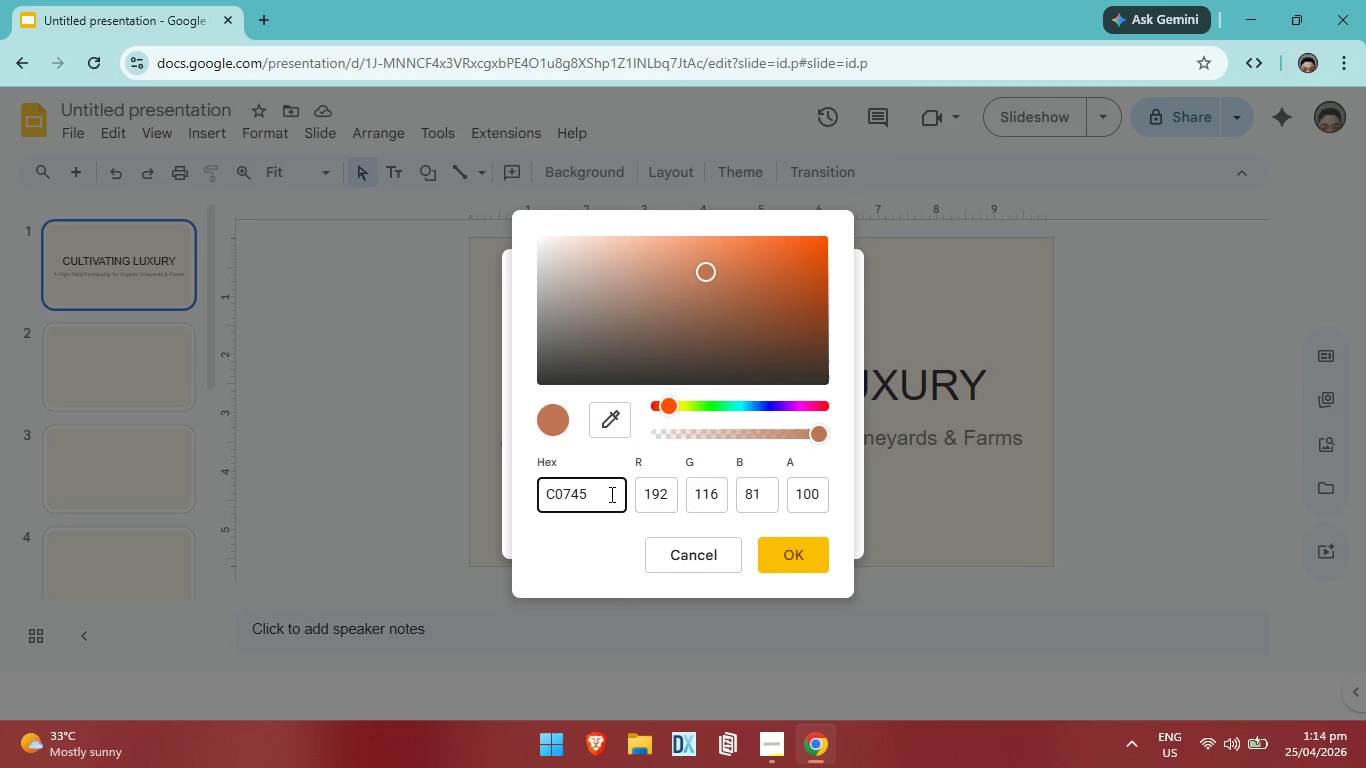 
hold_key(key=Backspace, duration=0.86)
 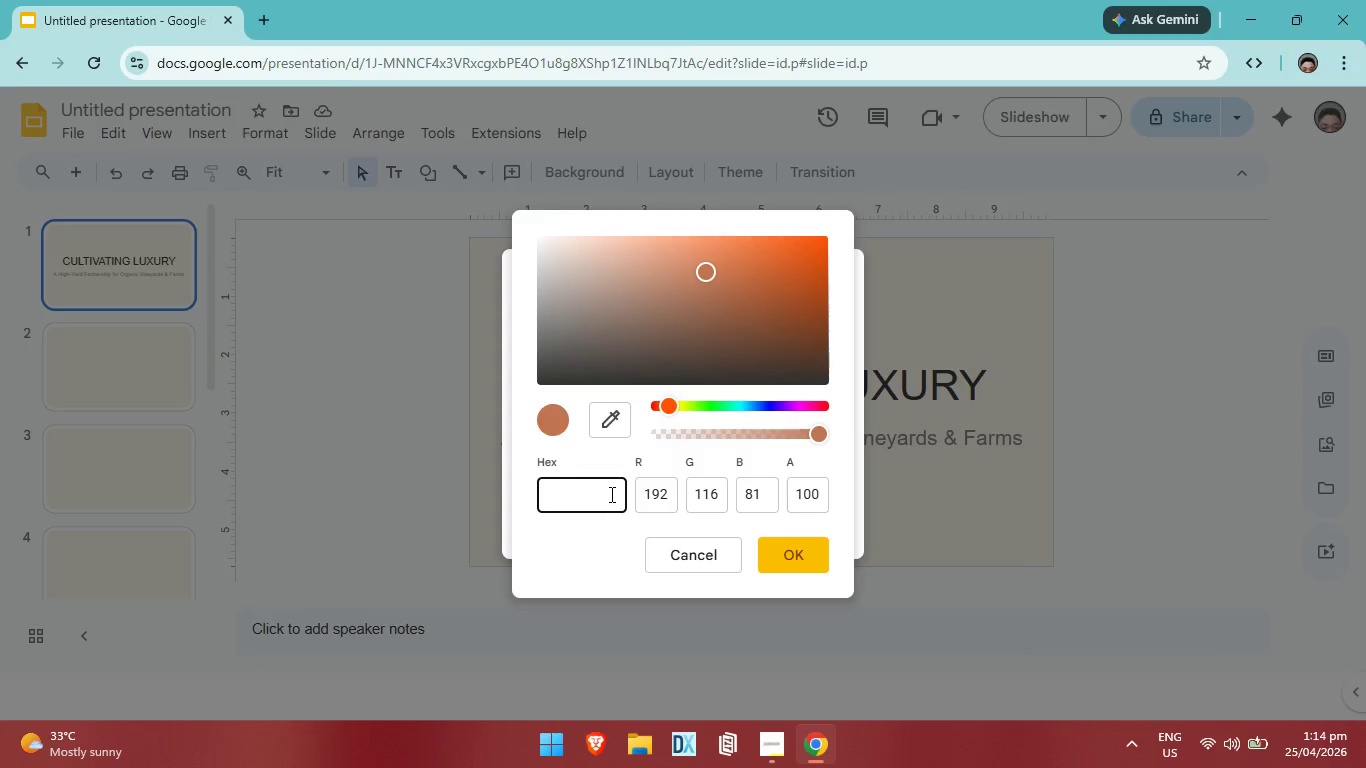 
key(Alt+AltLeft)
 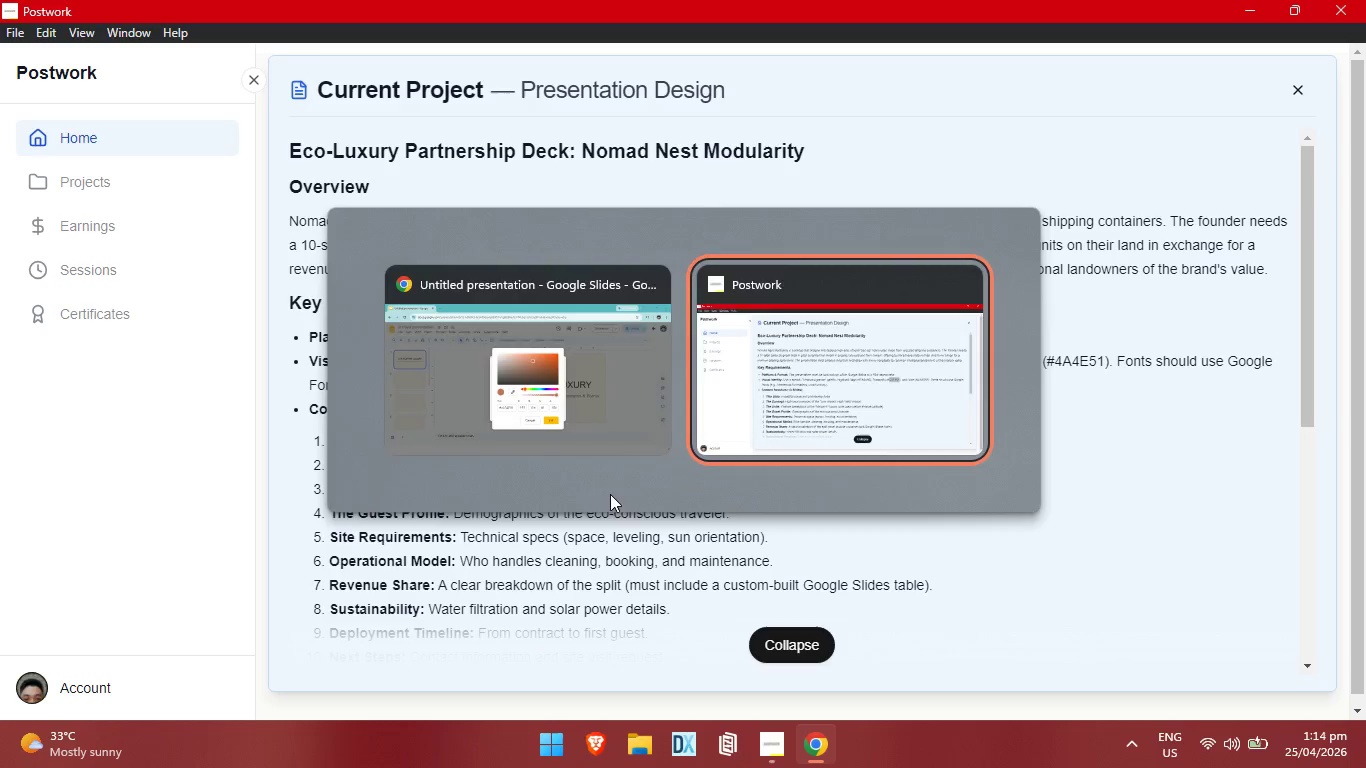 
key(Alt+Tab)